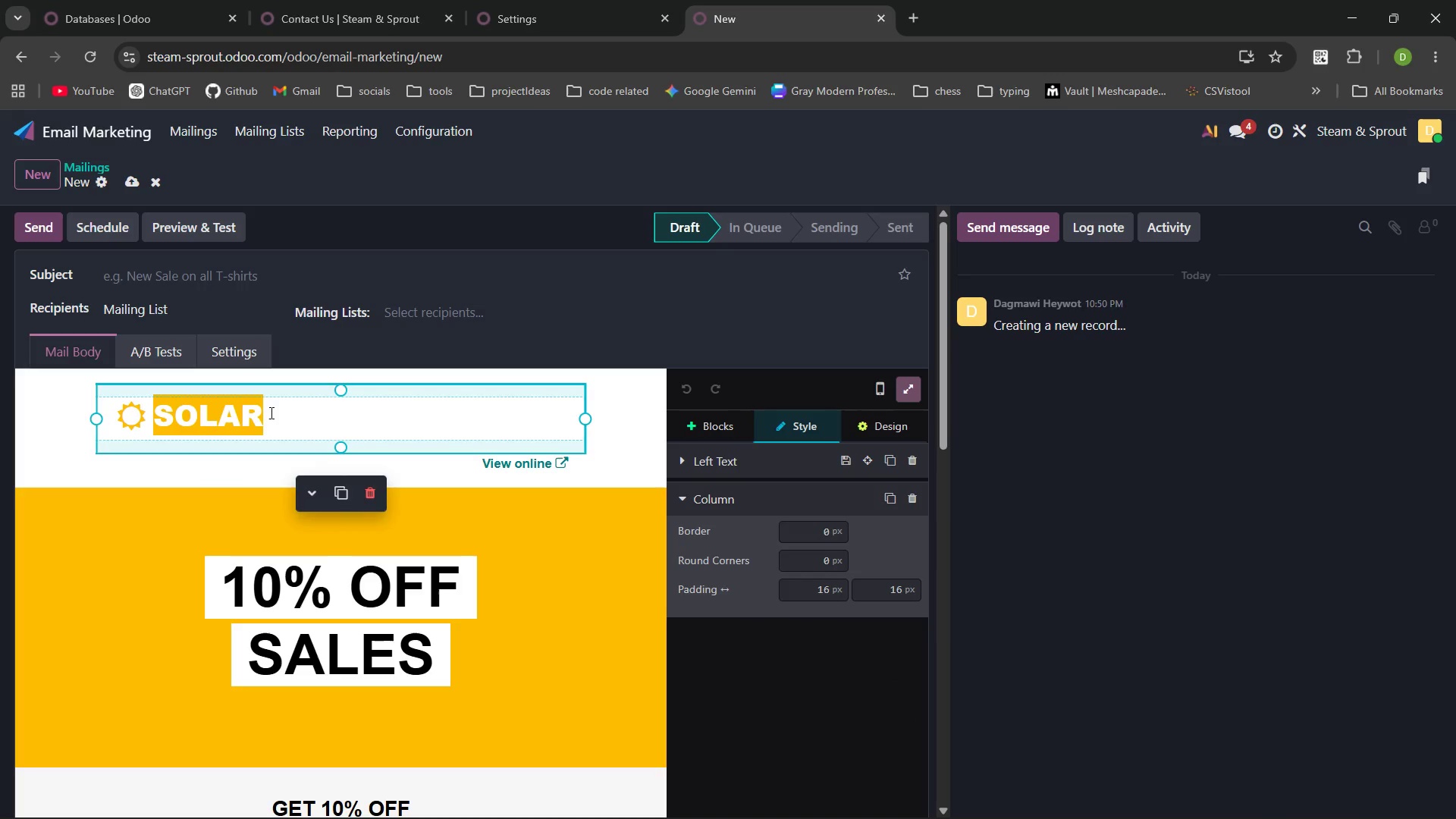 
key(Control+Backspace)
 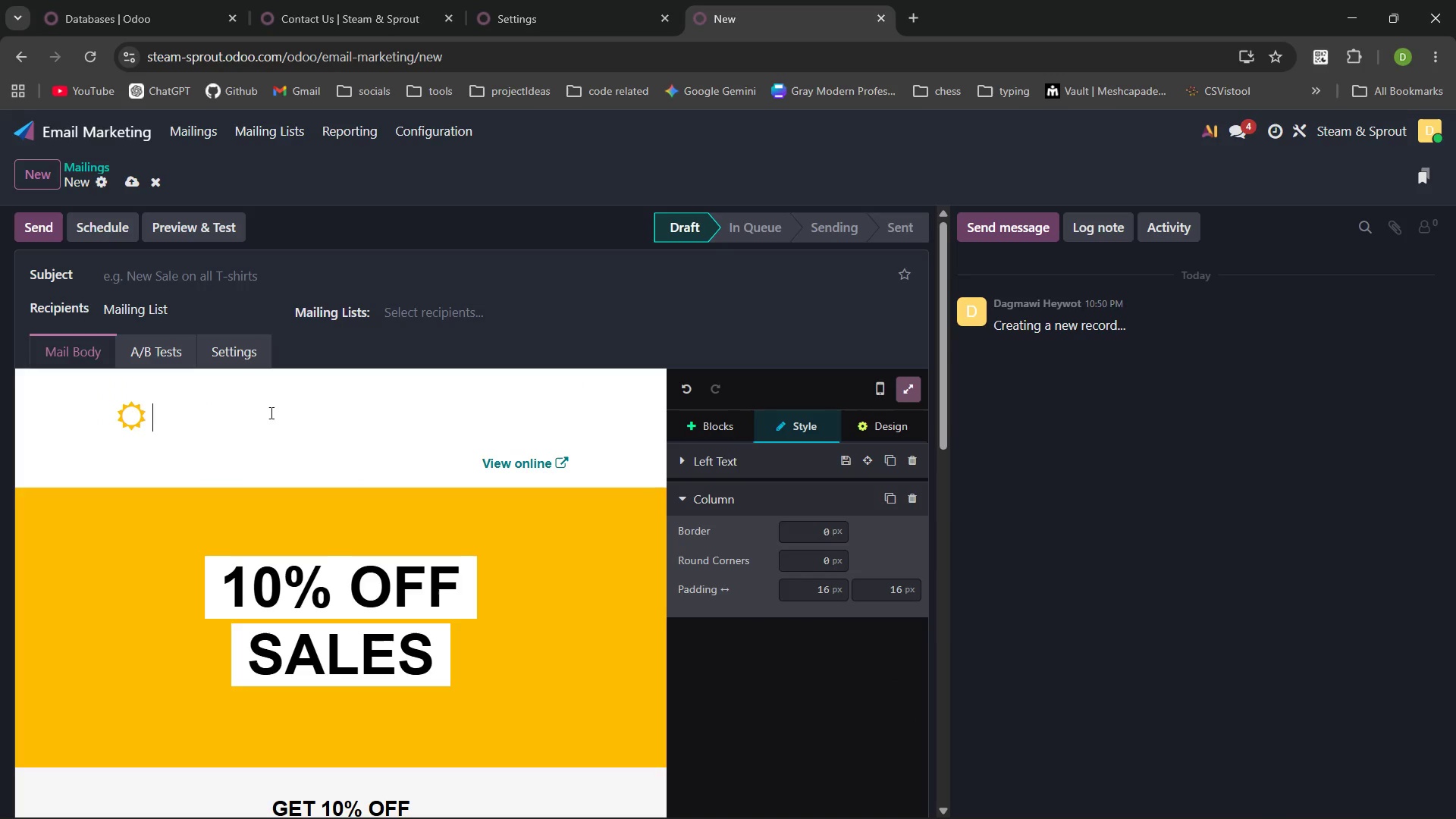 
key(Backspace)
 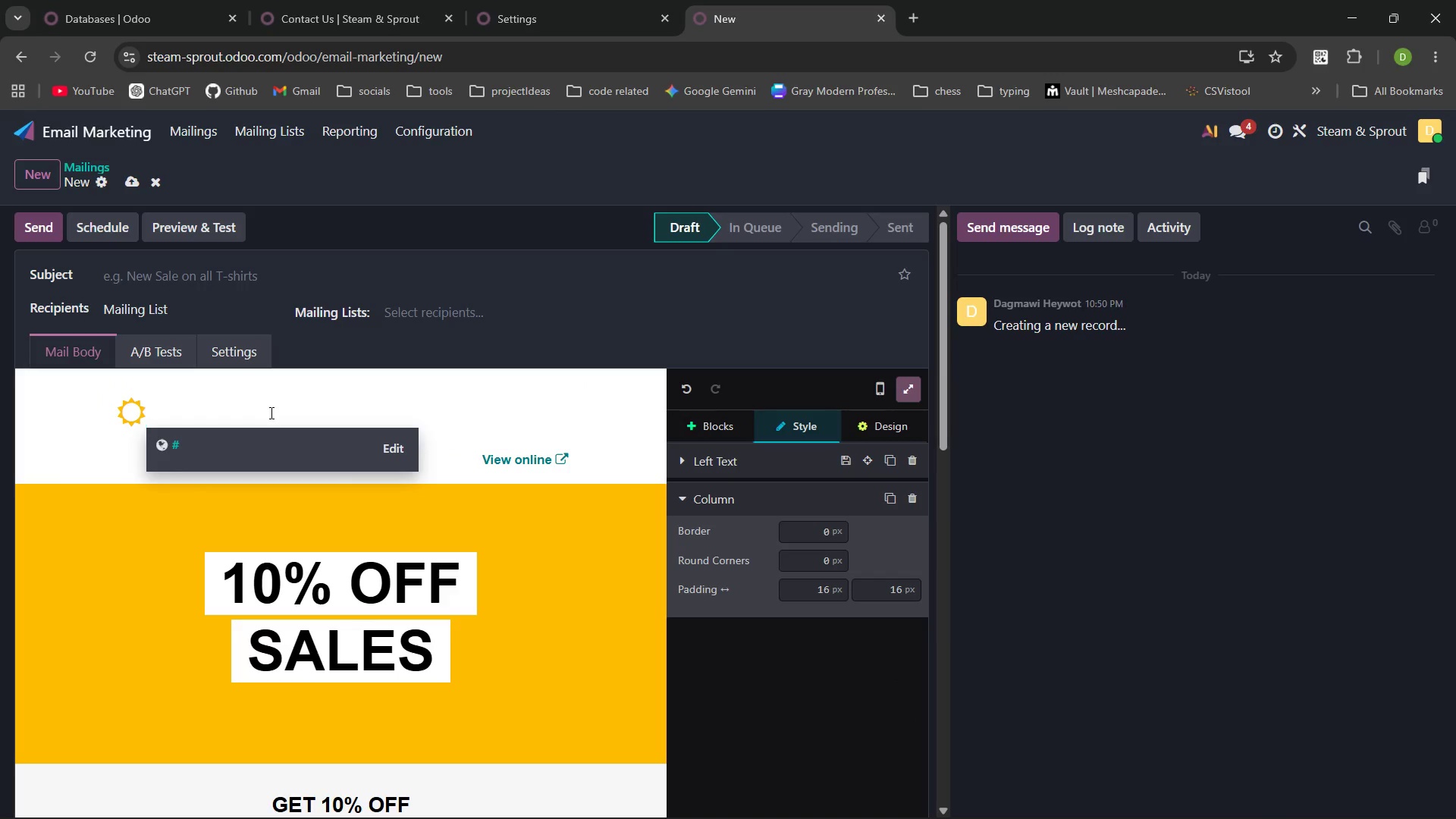 
key(Backspace)
 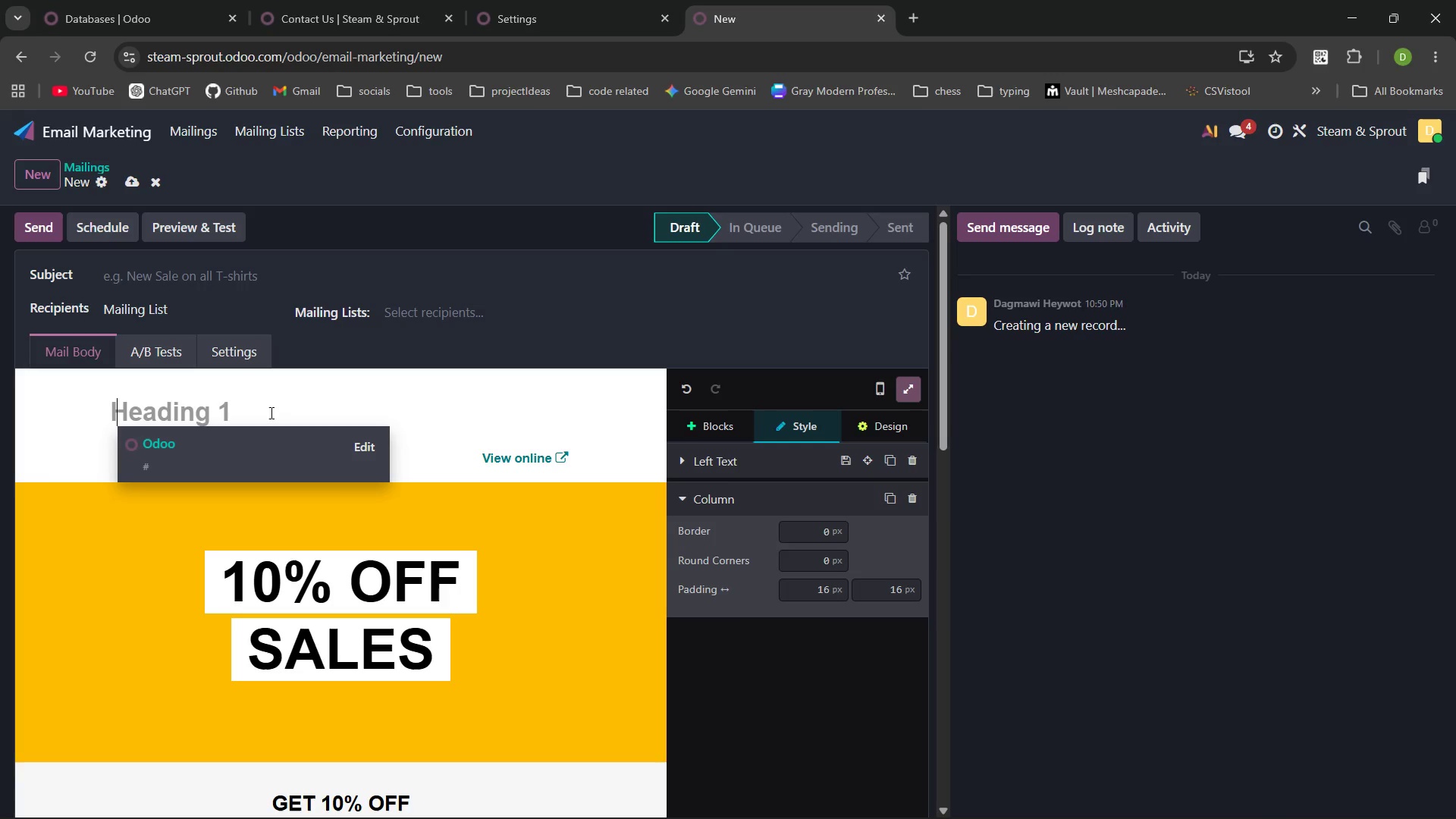 
key(Meta+V)
 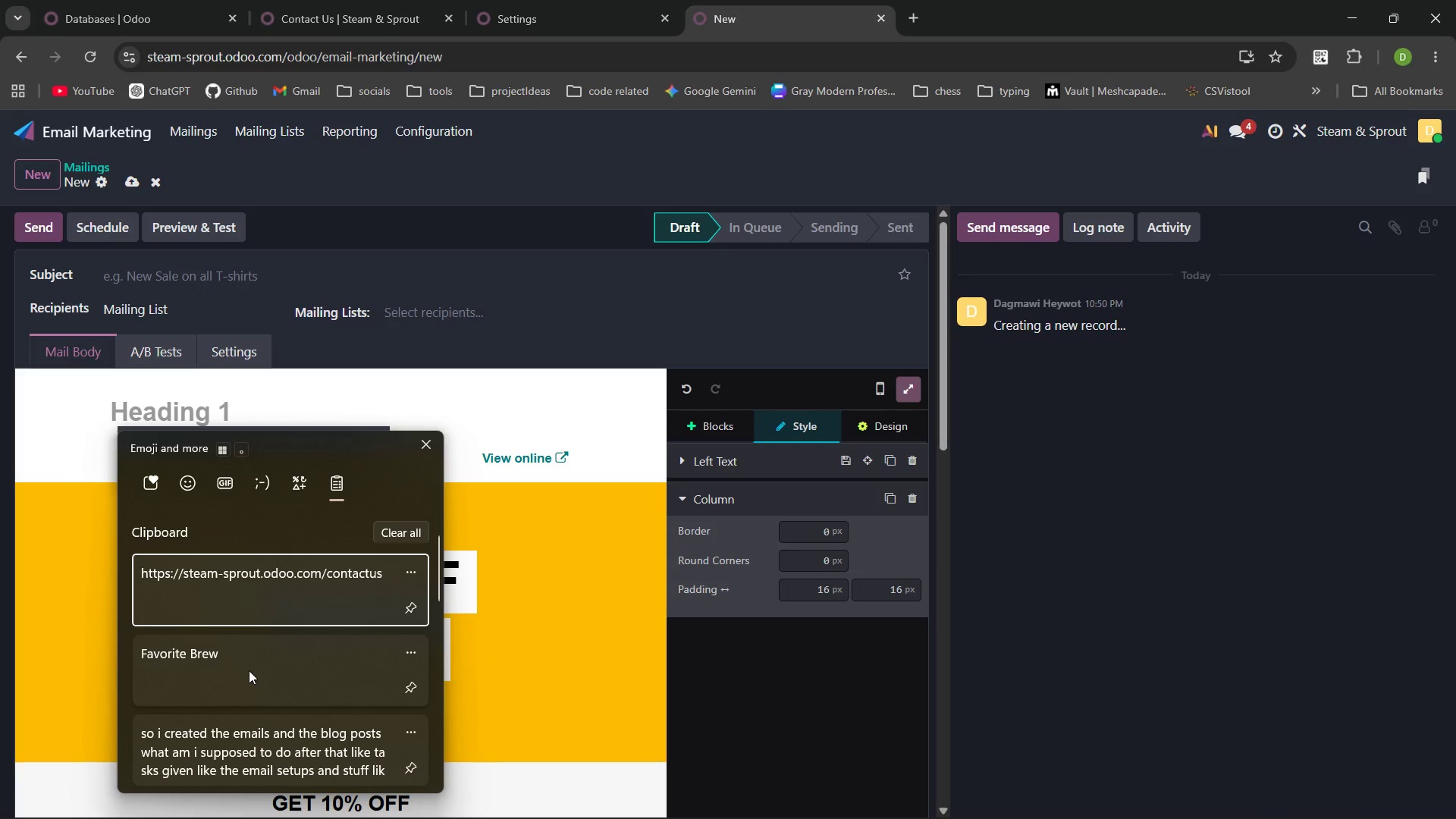 
left_click([694, 288])
 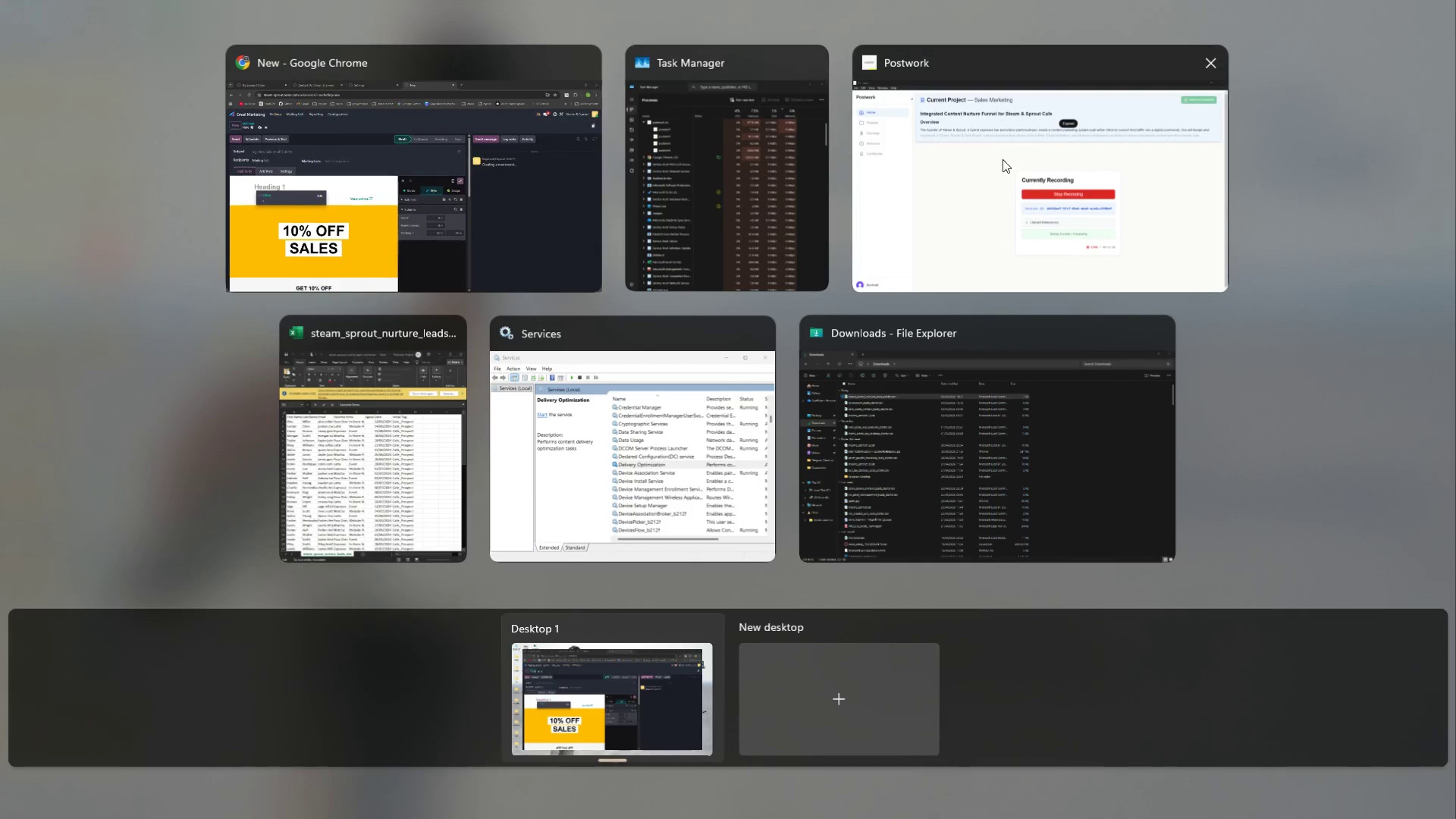 
left_click([1061, 137])